 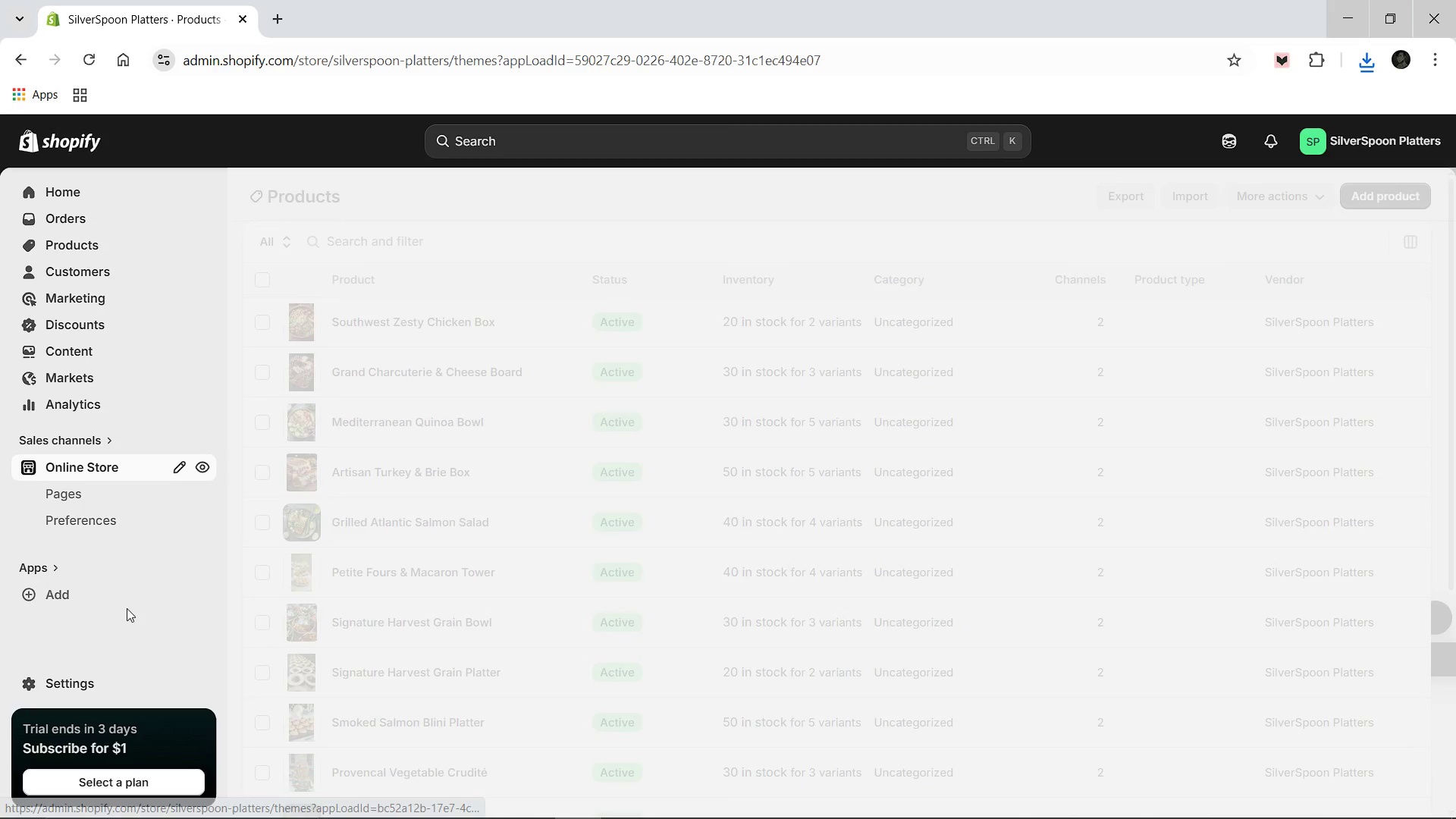 
left_click([276, 20])
 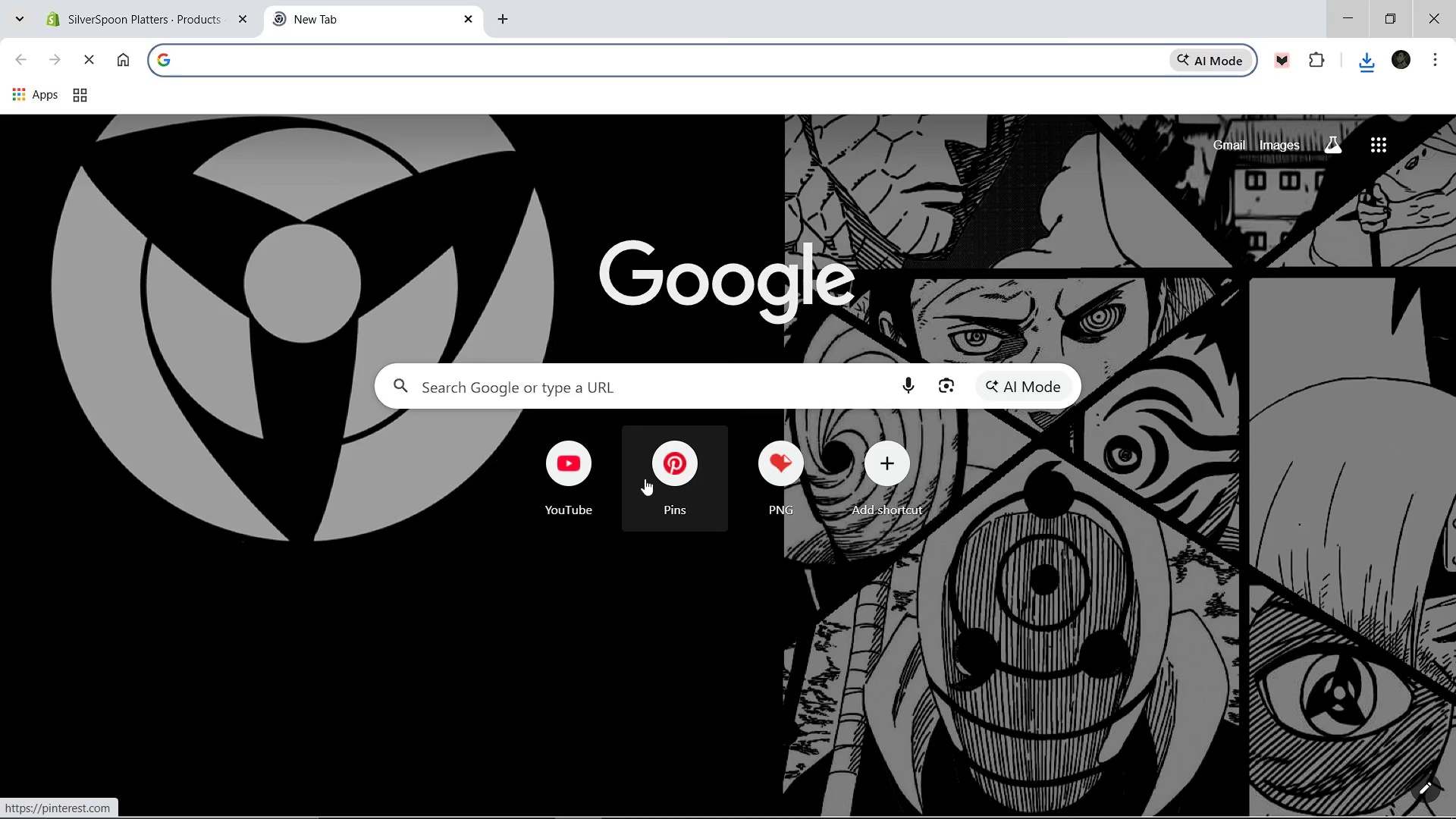 
left_click([648, 477])
 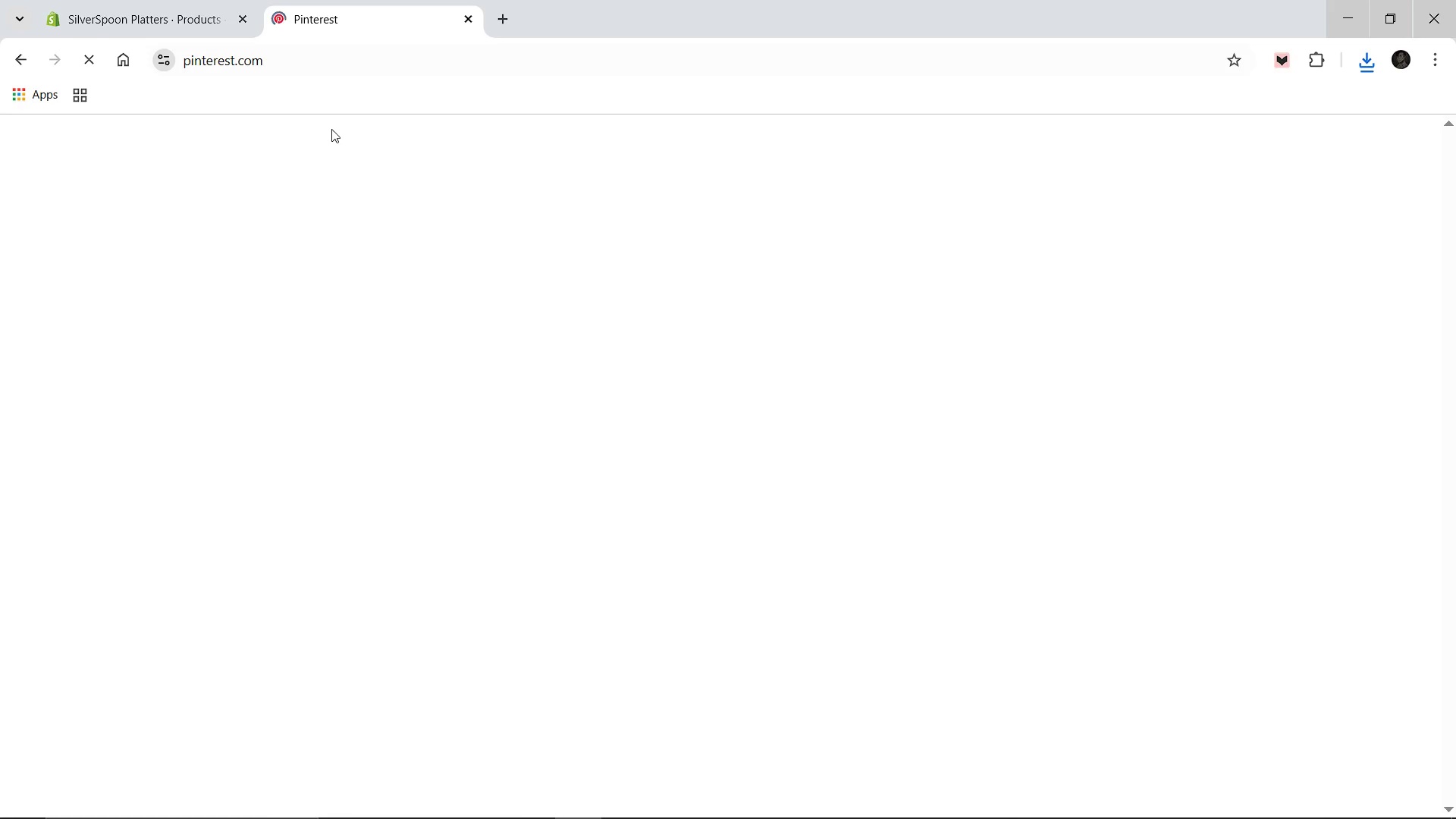 
wait(7.81)
 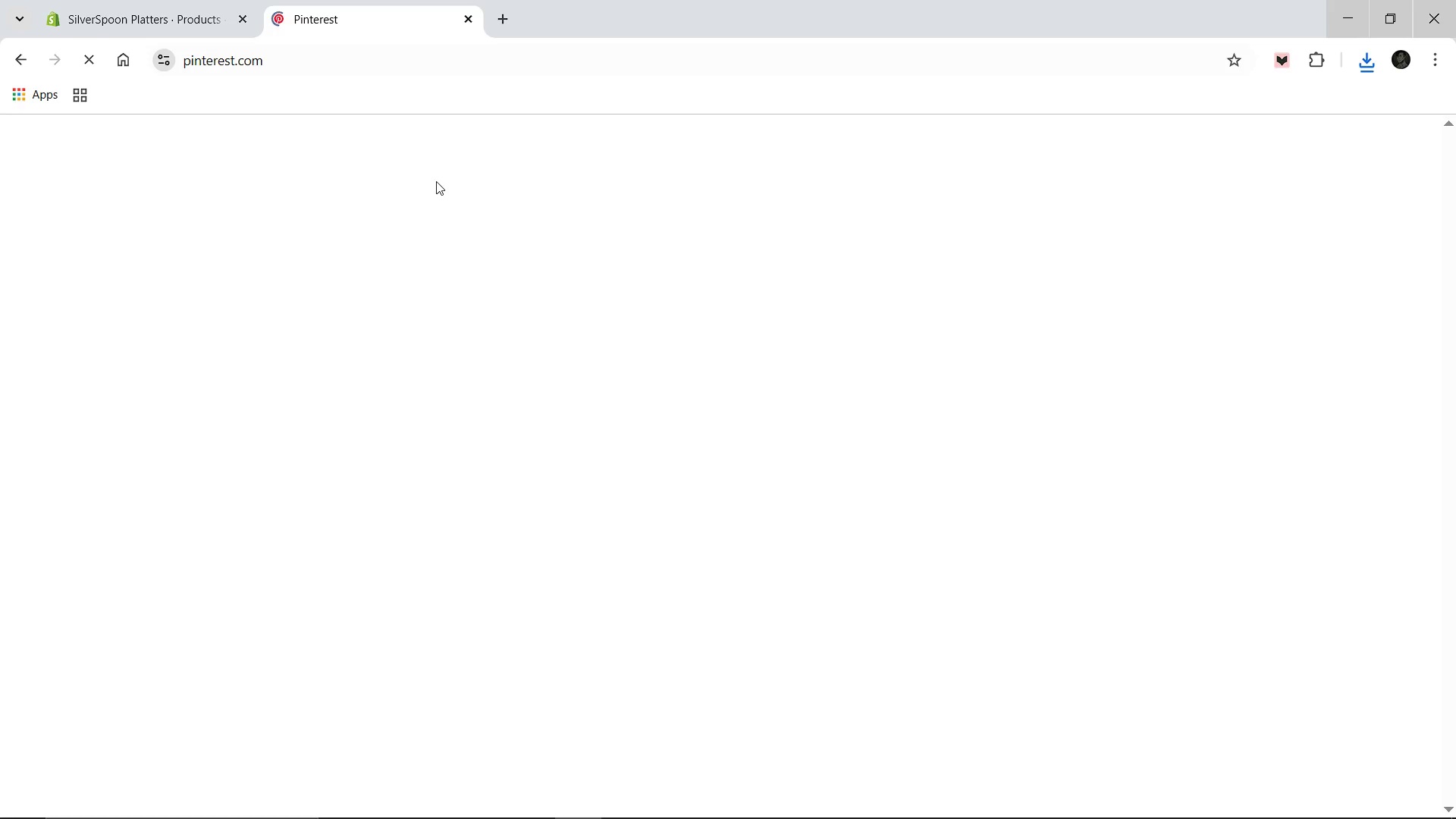 
left_click([346, 156])
 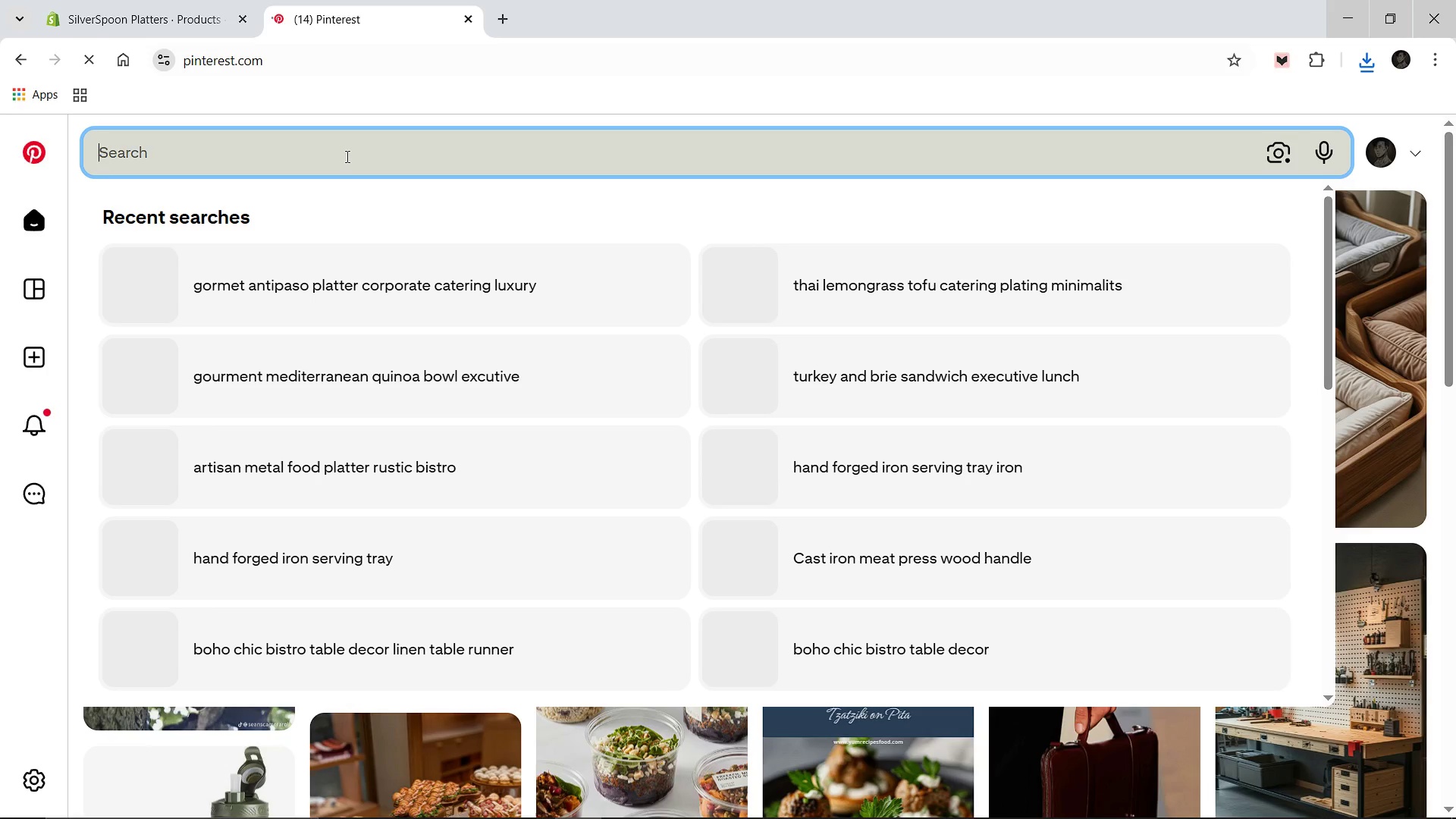 
type(Catering )
 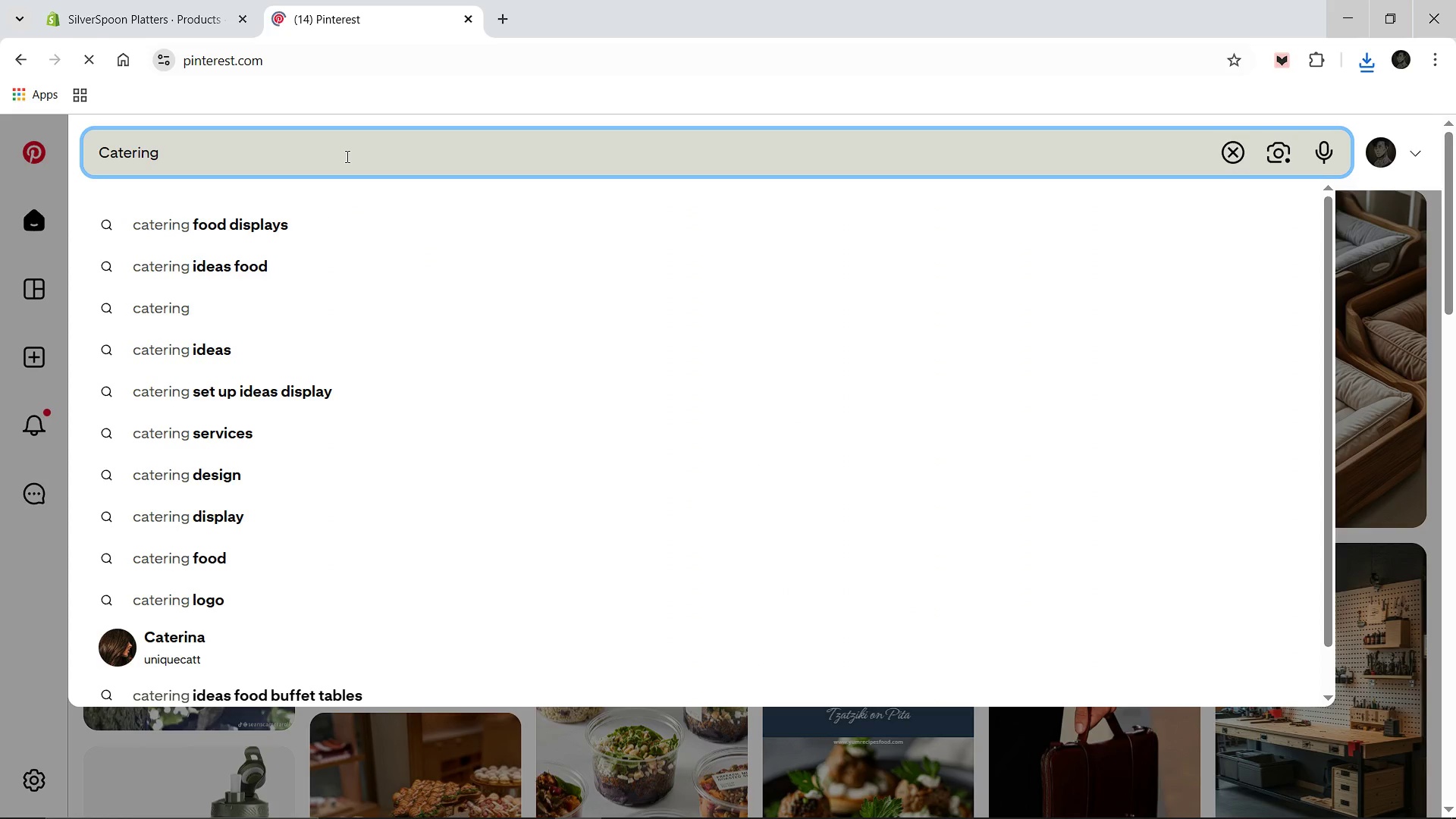 
type(catalog)